 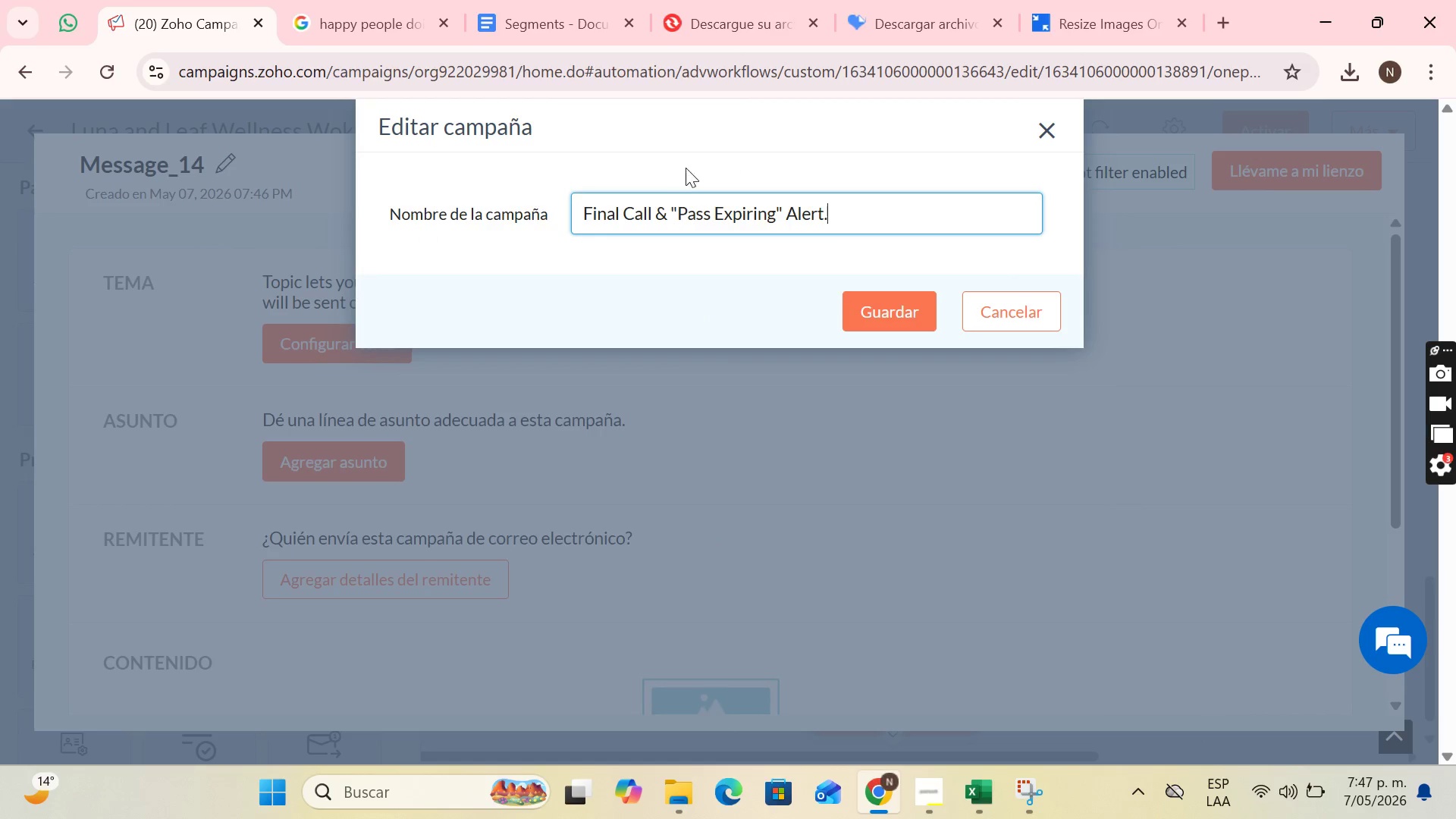 
left_click([678, 208])
 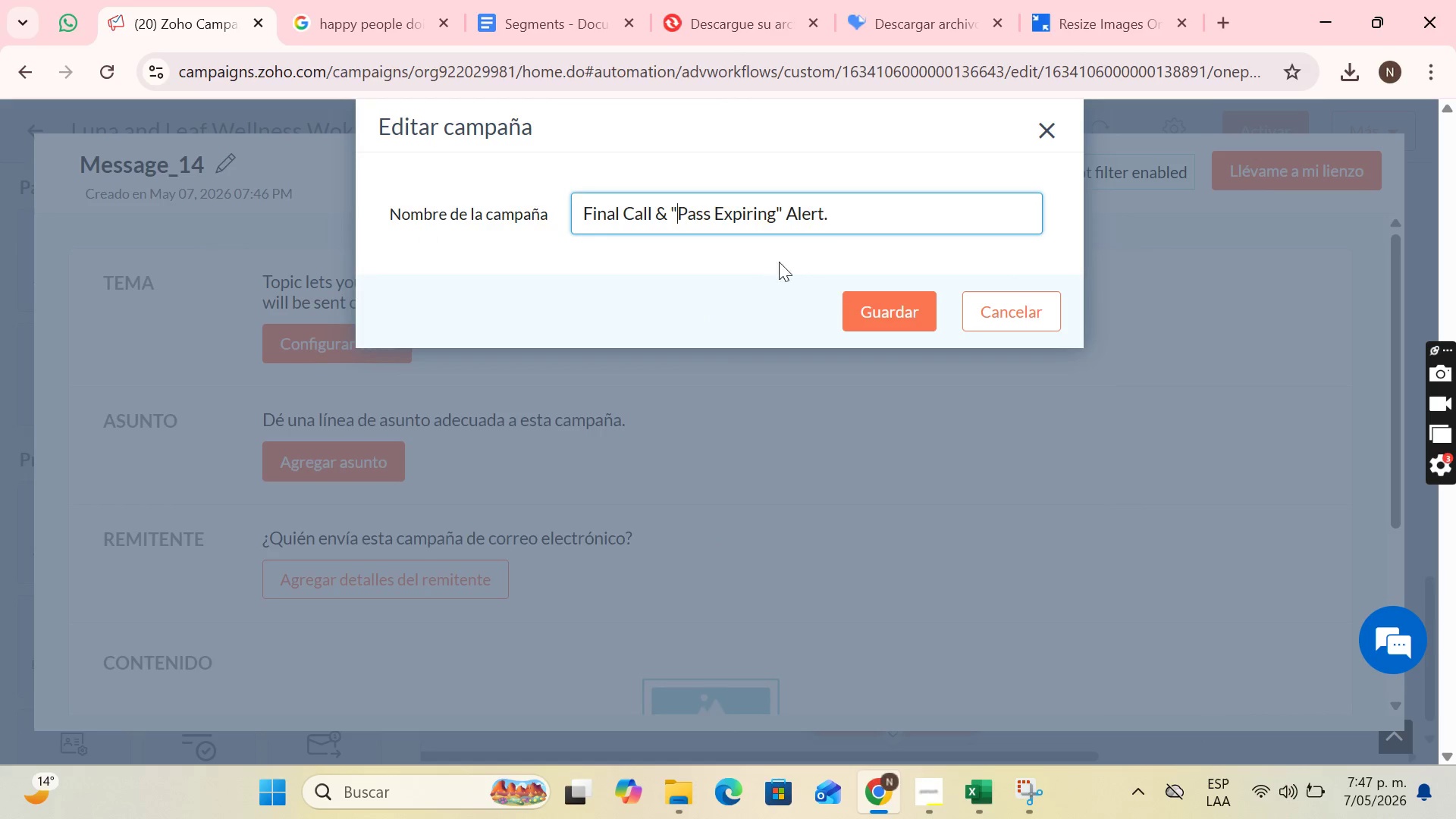 
key(Backspace)
 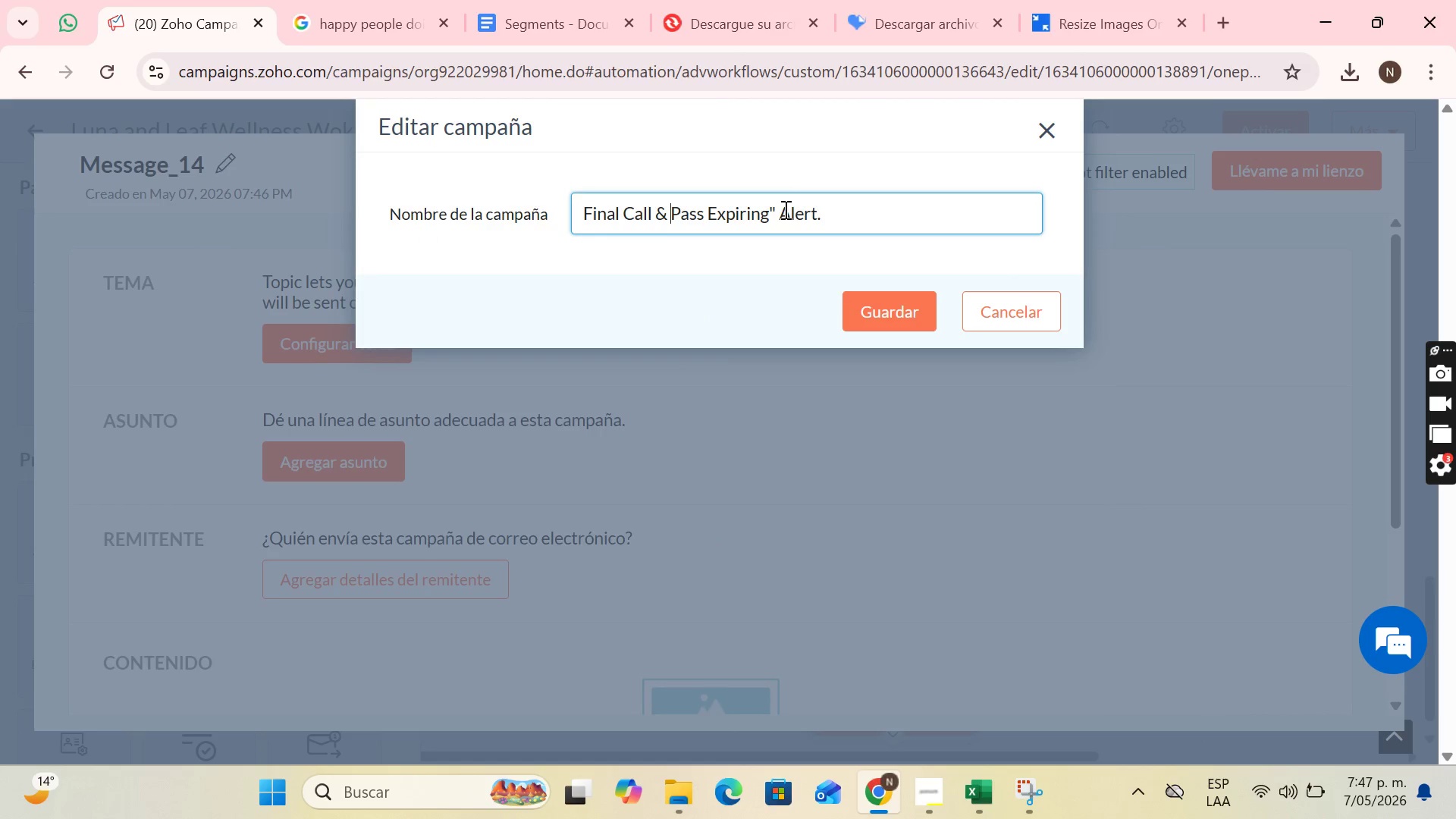 
left_click([776, 211])
 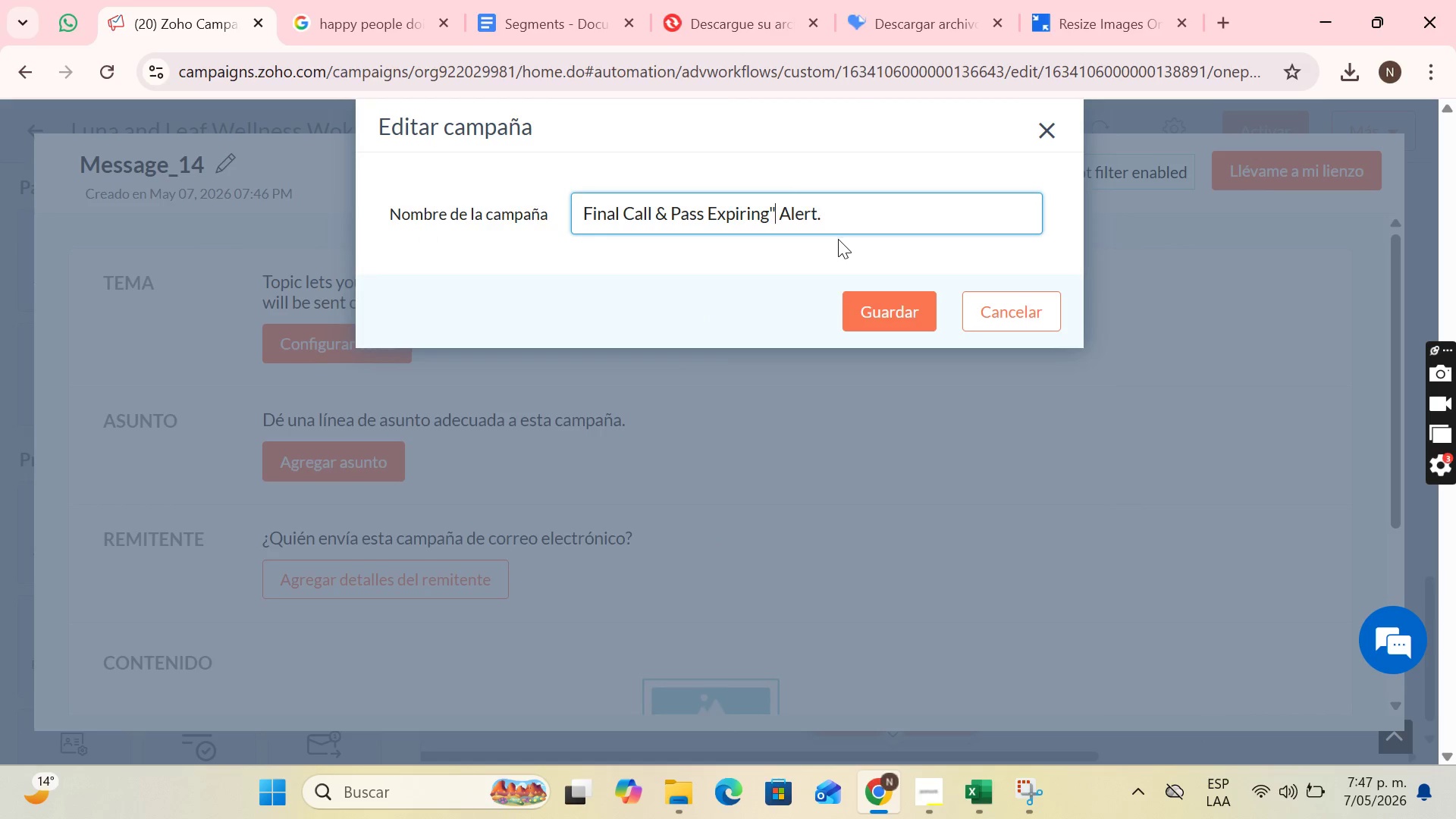 
key(Backspace)
 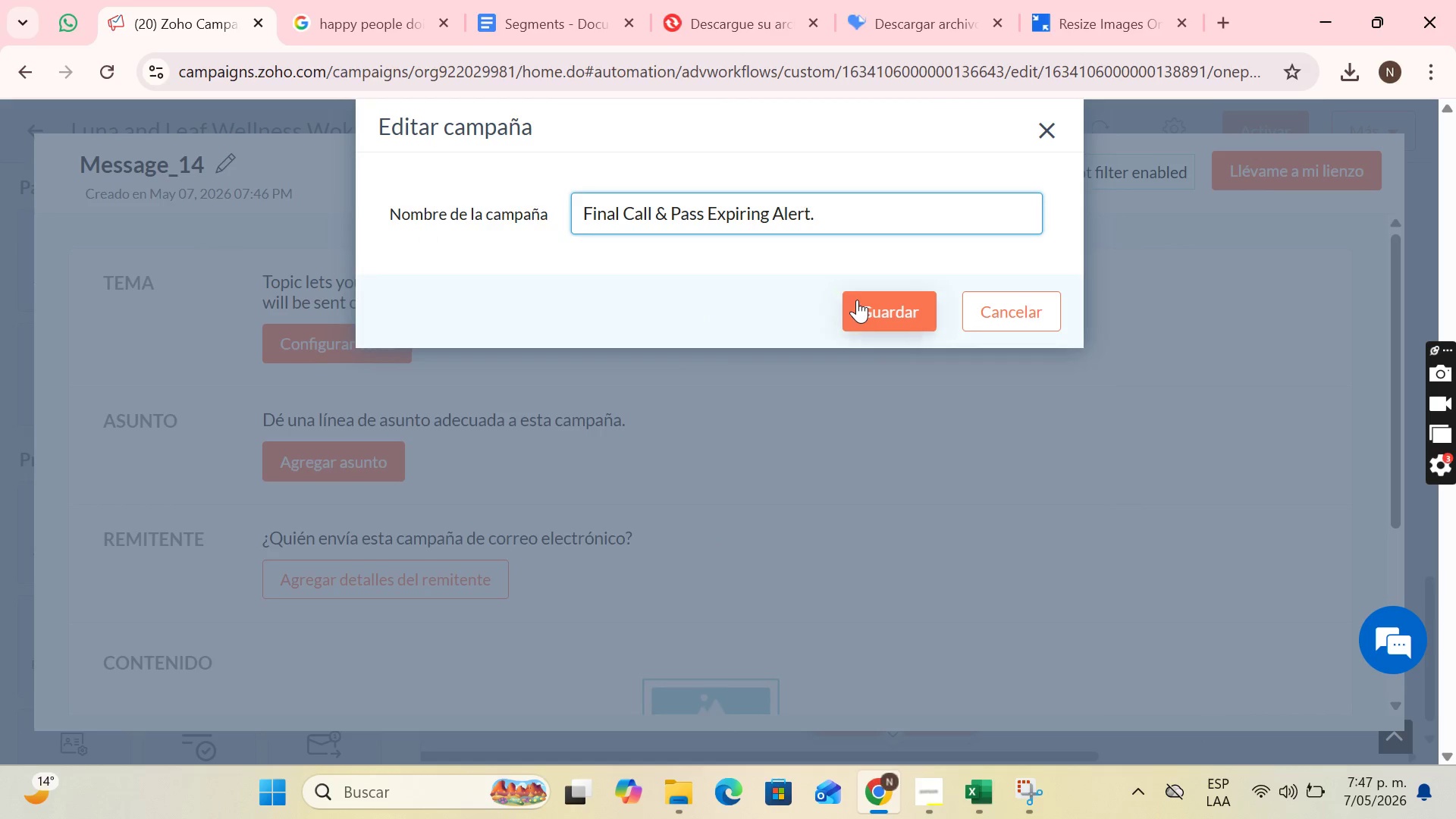 
left_click([857, 300])
 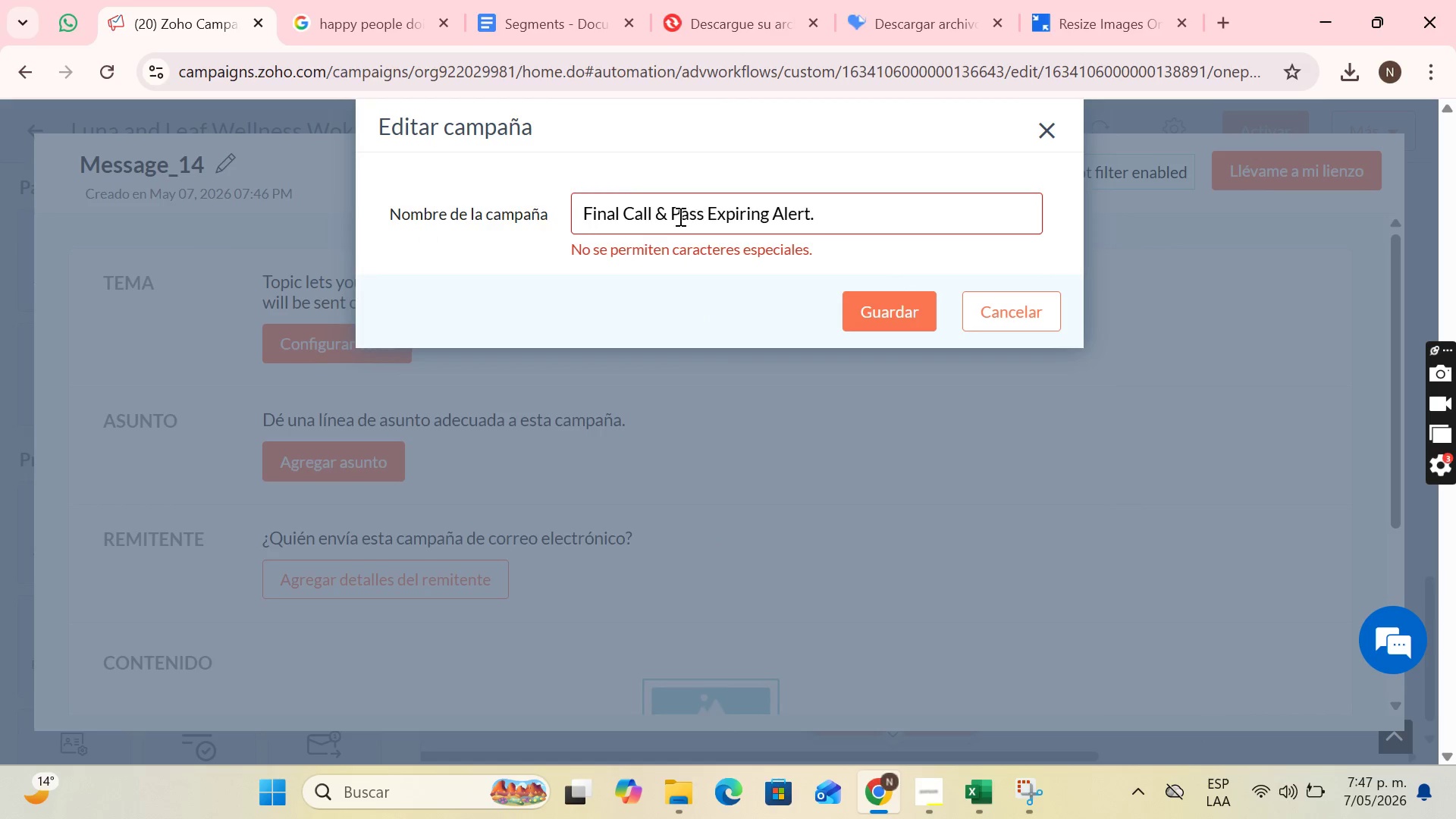 
left_click([662, 212])
 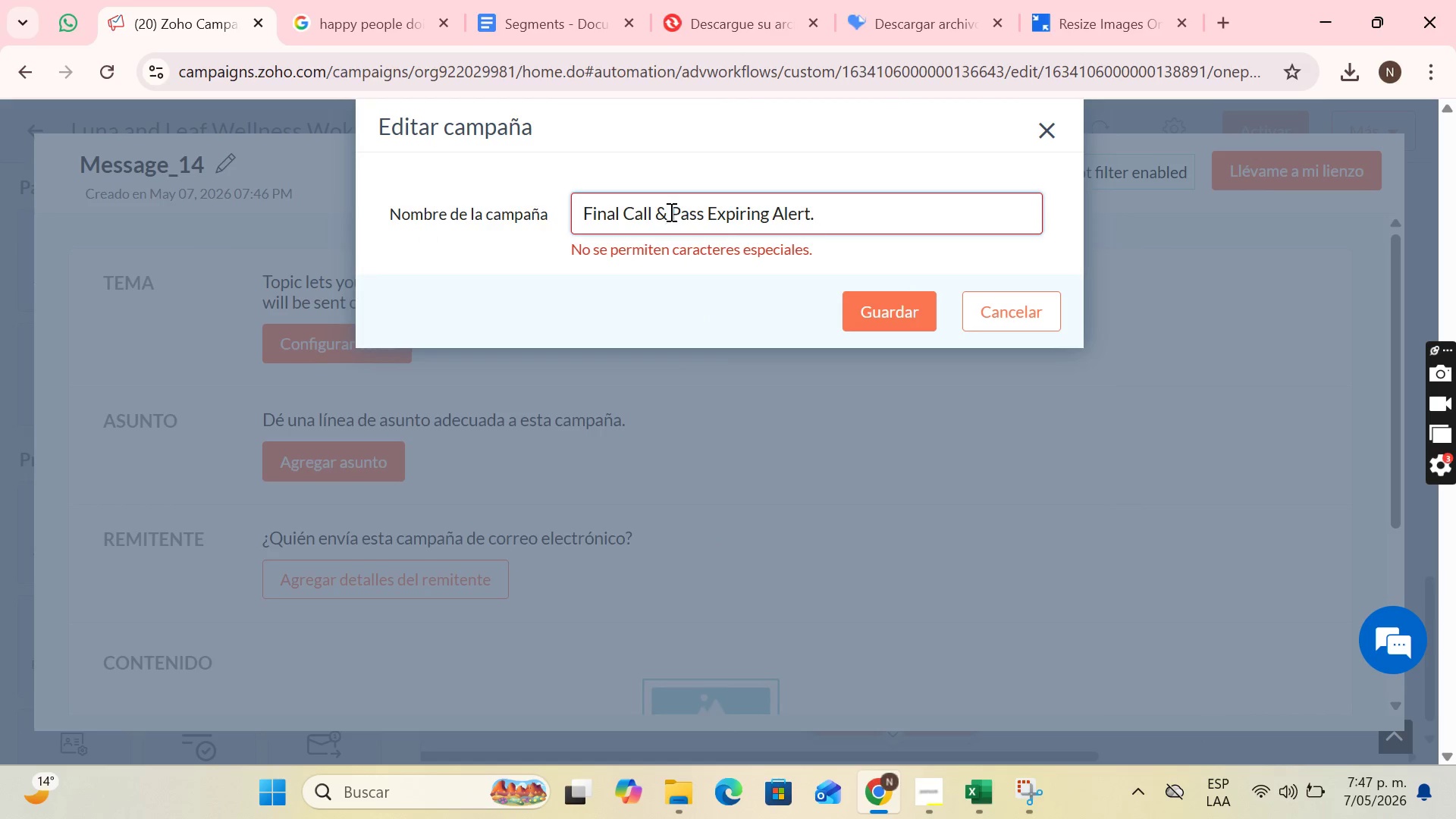 
key(Backspace)
type(and)
 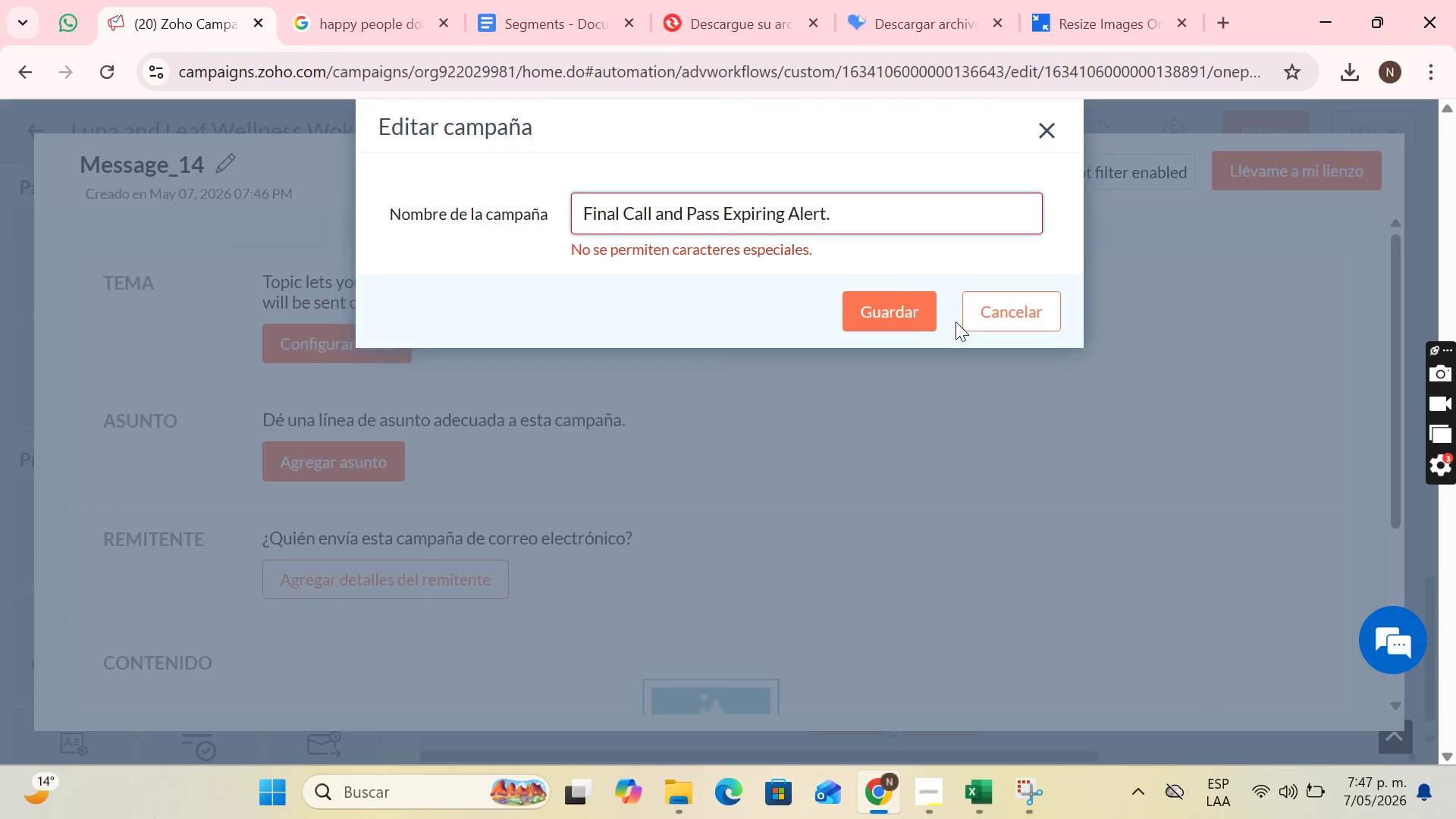 
left_click([911, 307])
 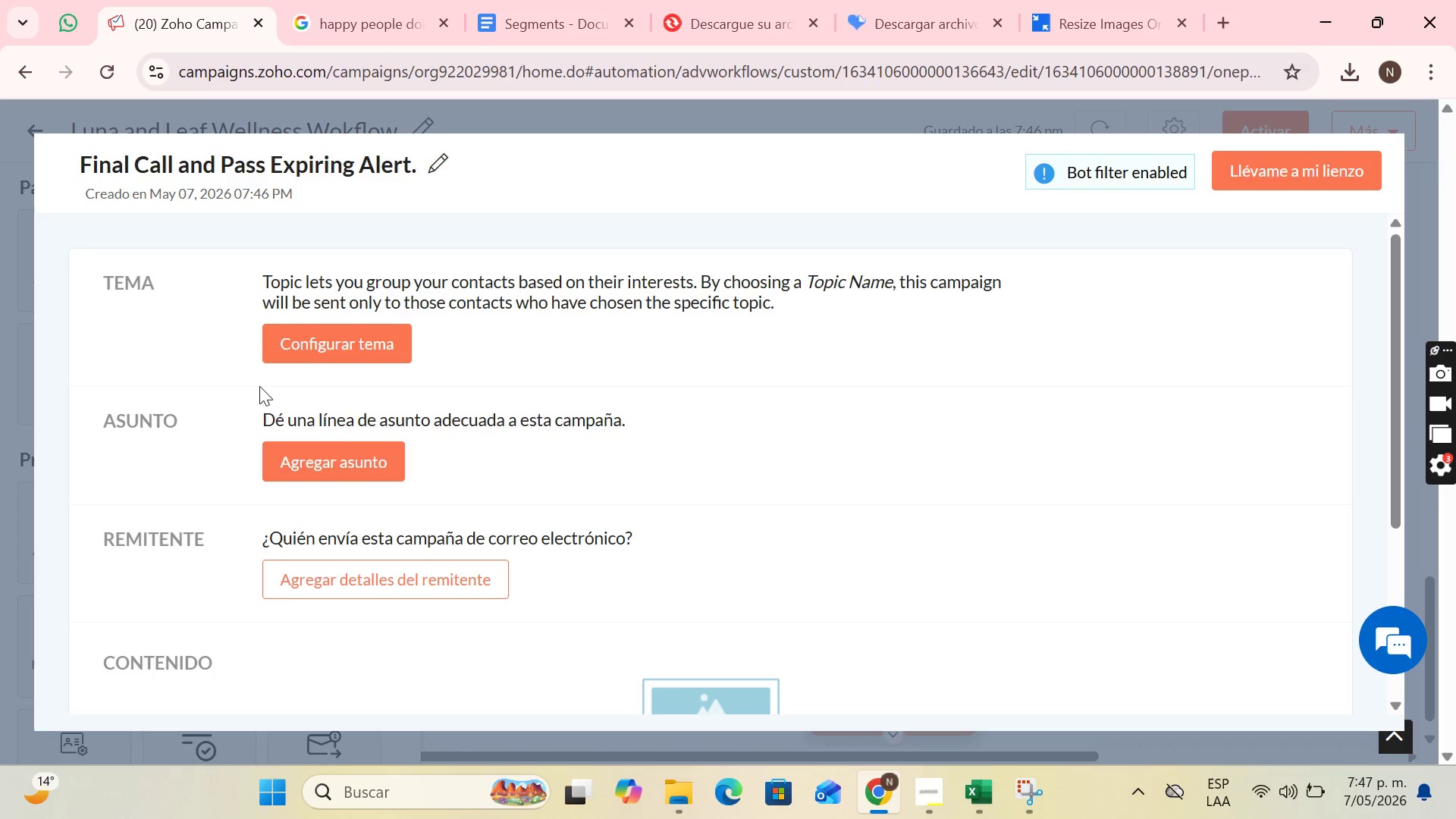 
left_click([322, 349])
 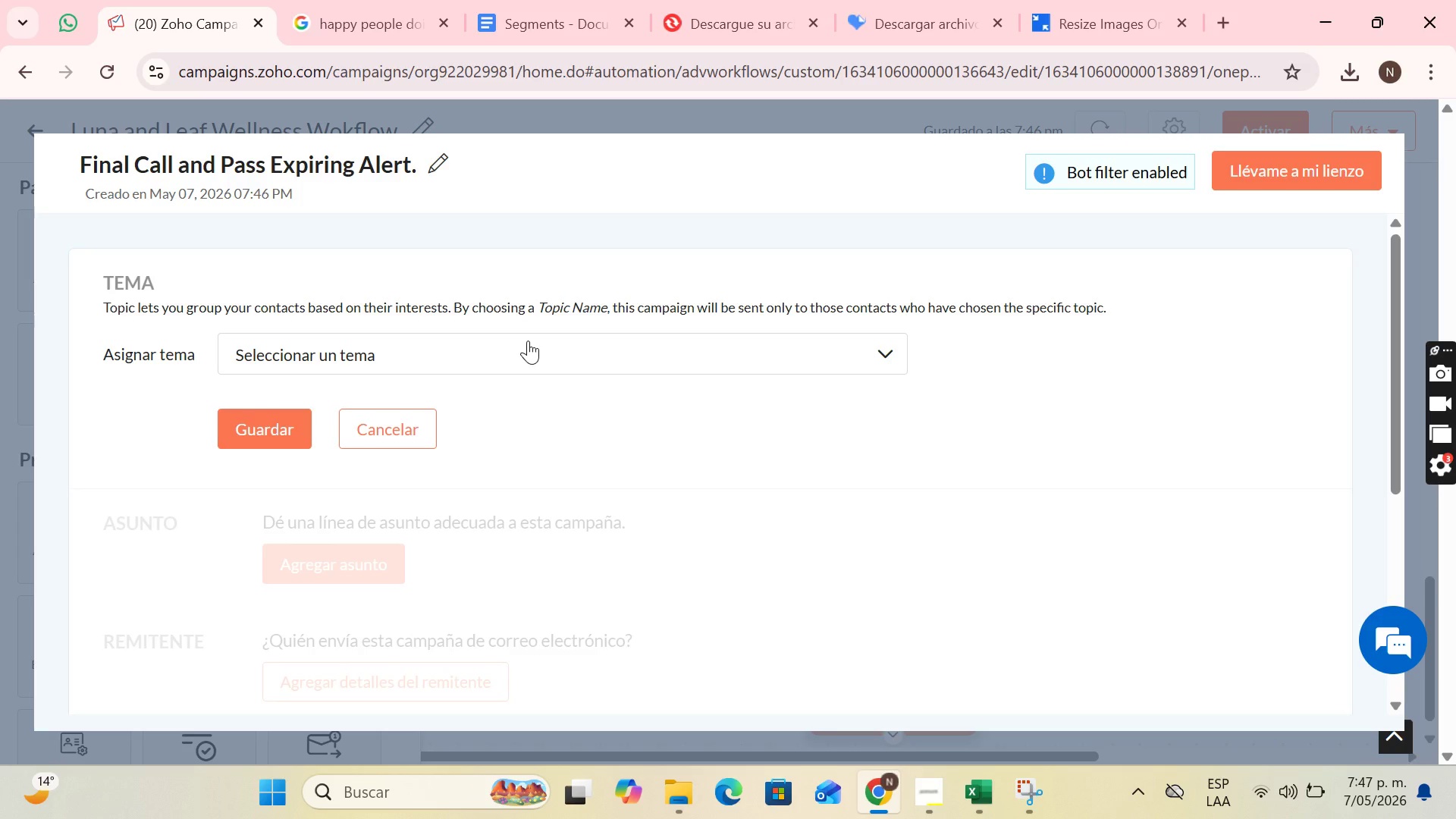 
wait(21.58)
 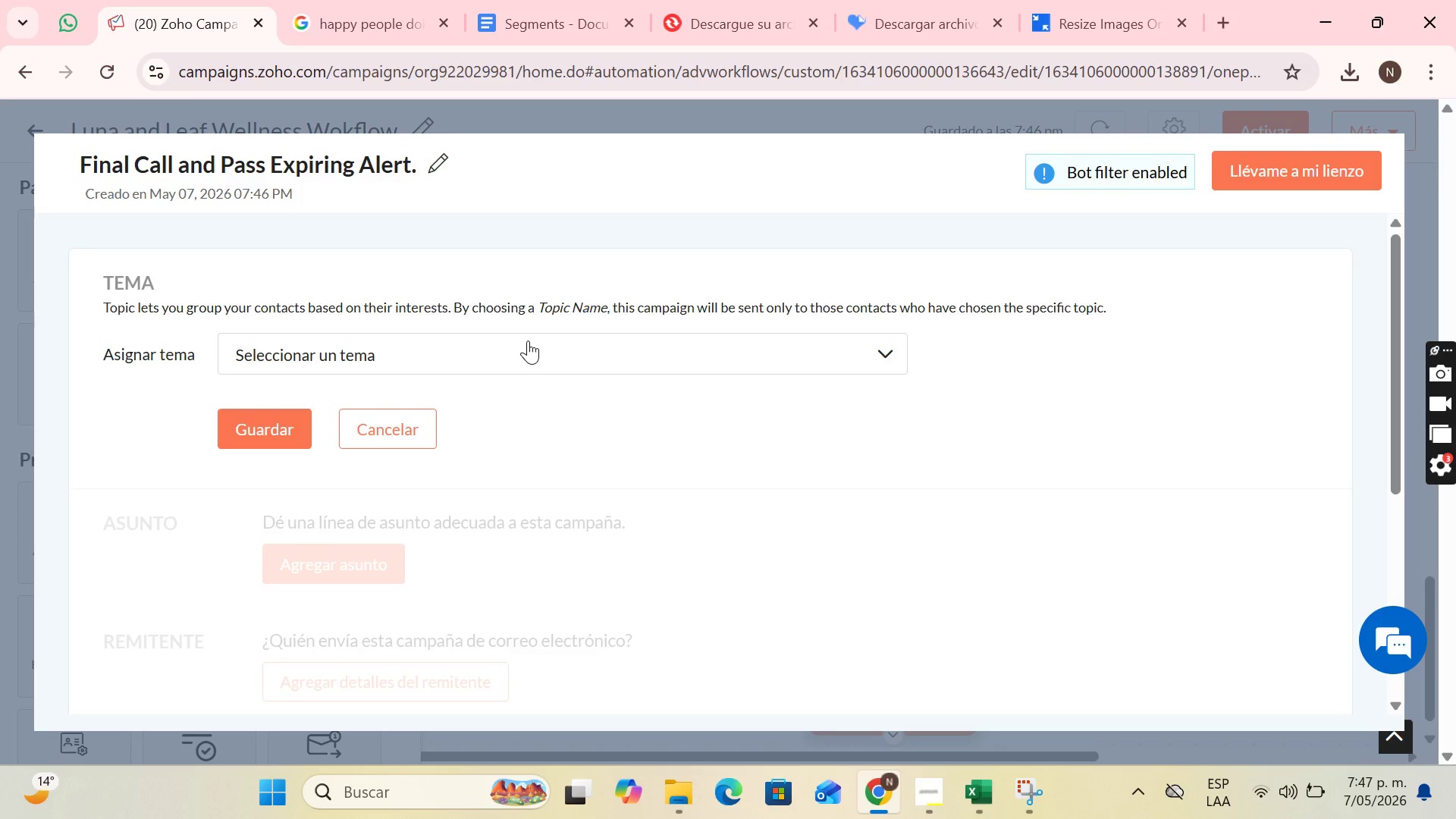 
left_click([922, 777])